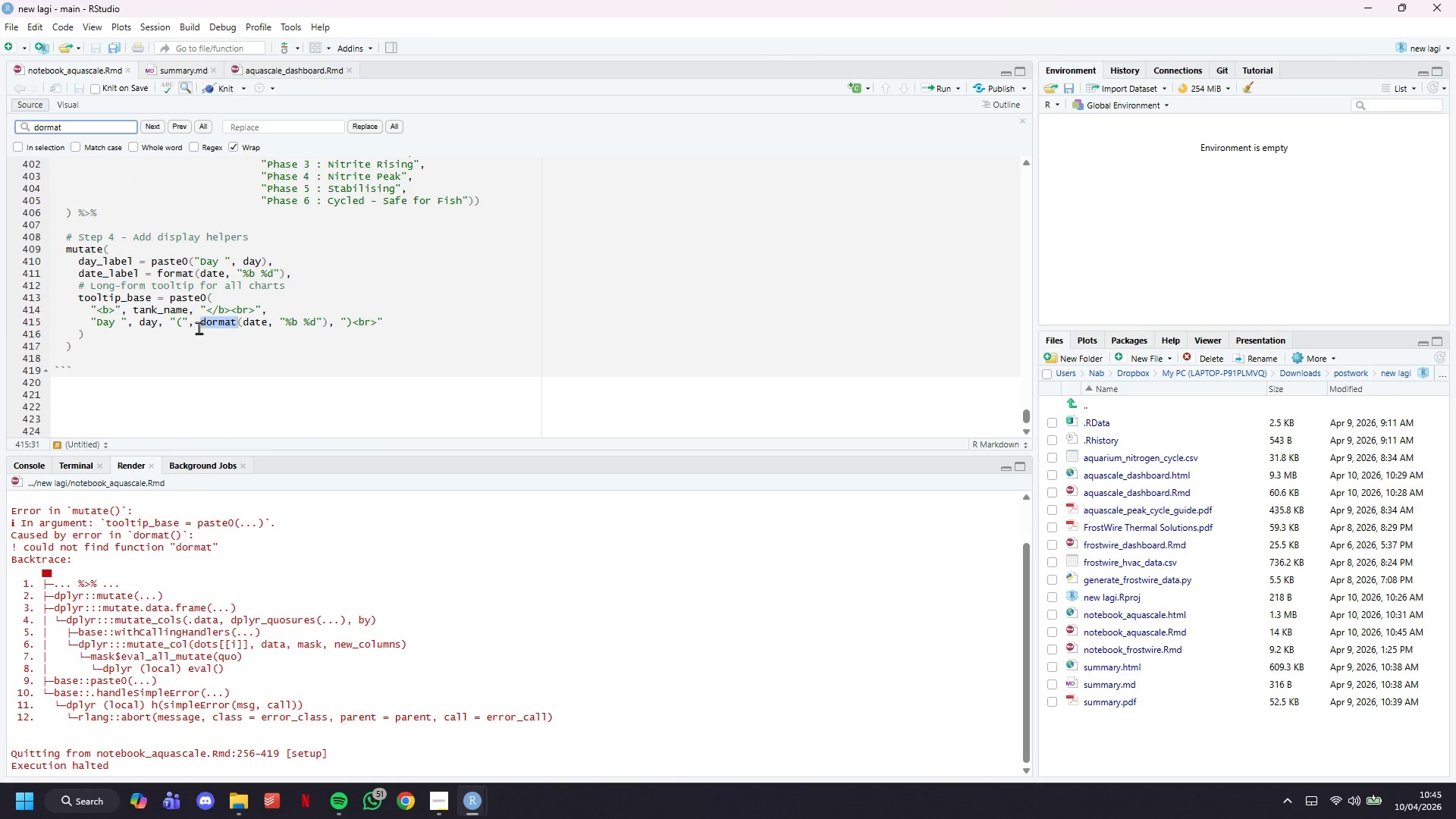 
left_click([203, 321])
 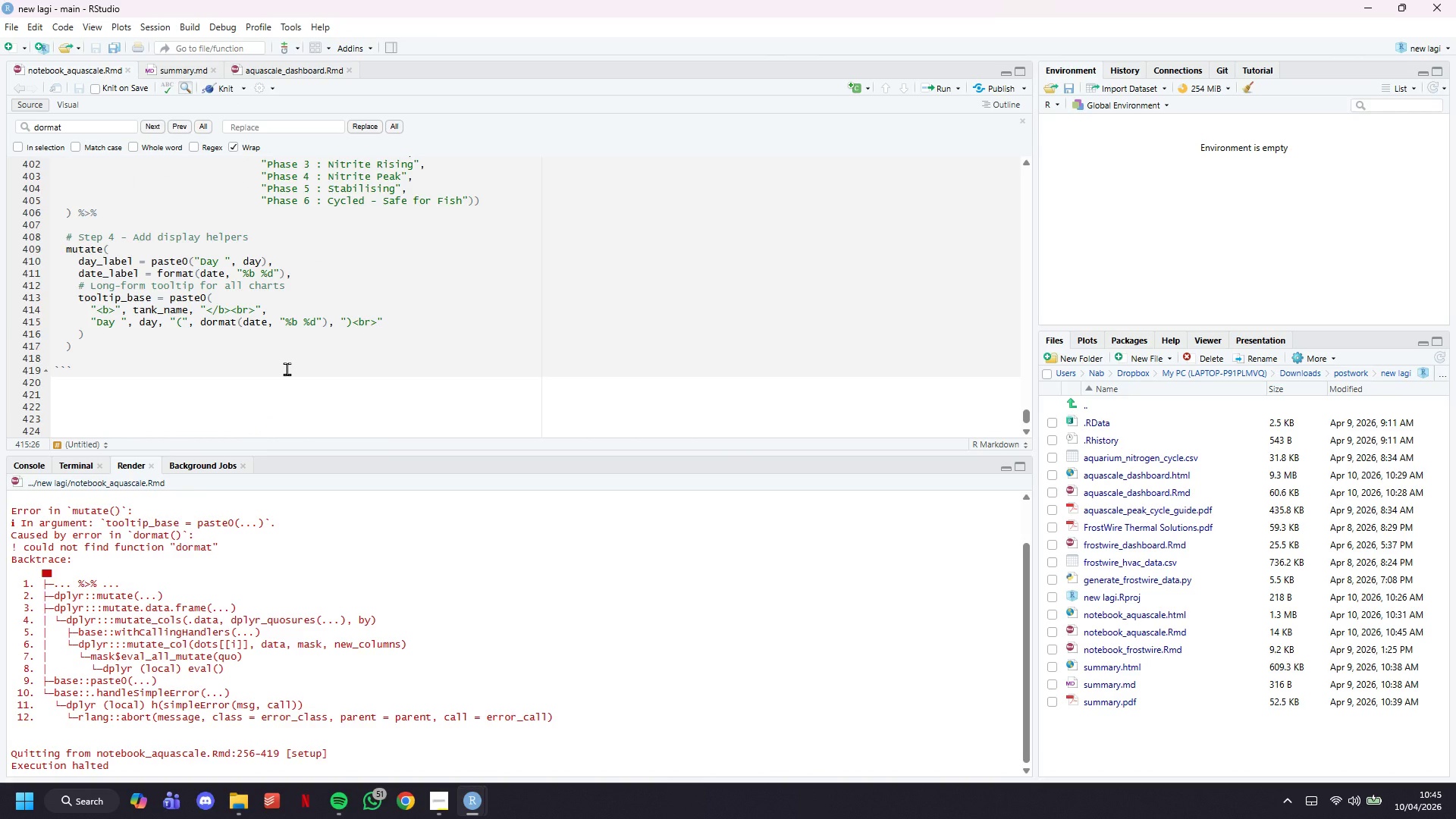 
key(Backspace)
 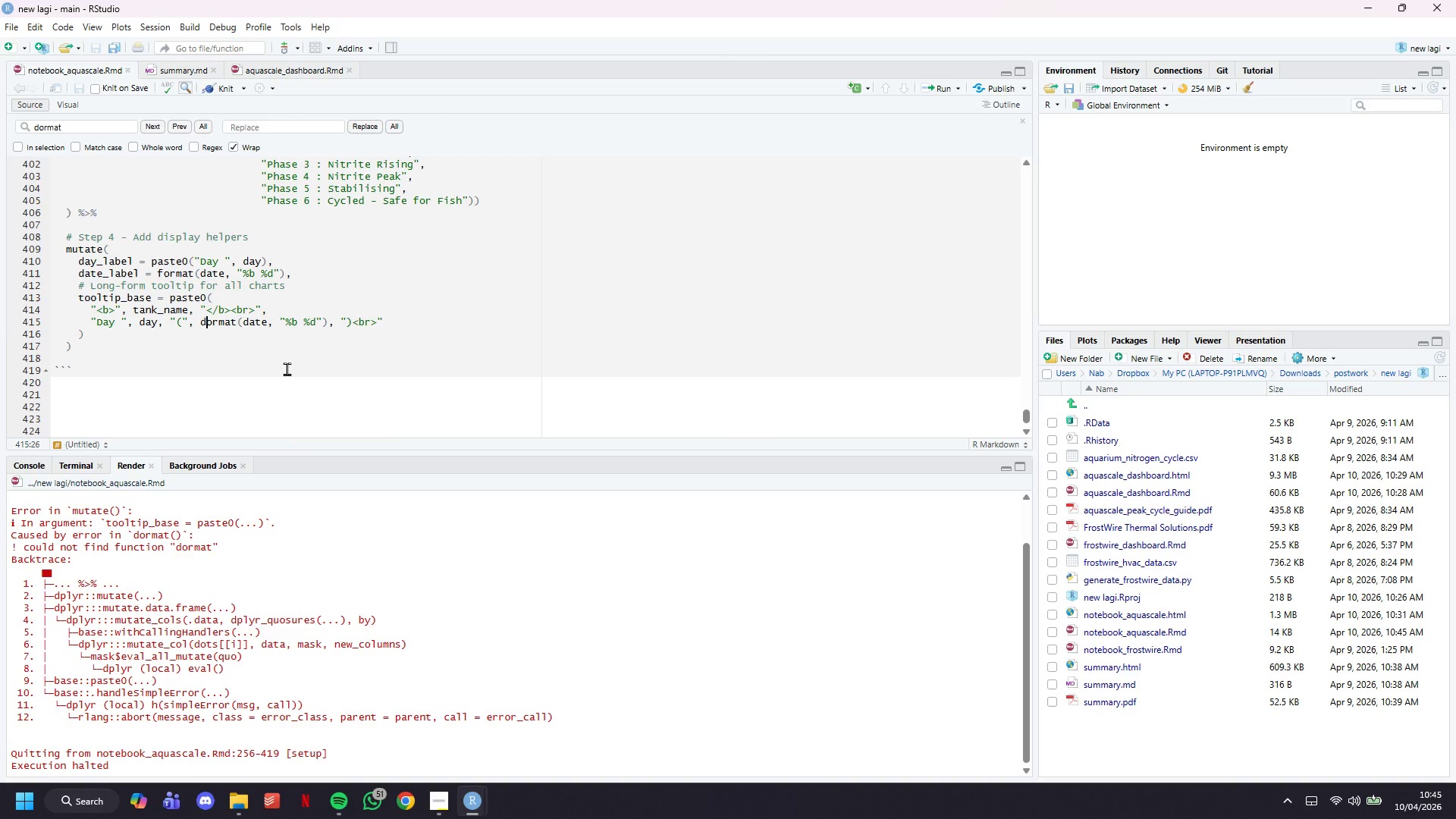 
key(F)
 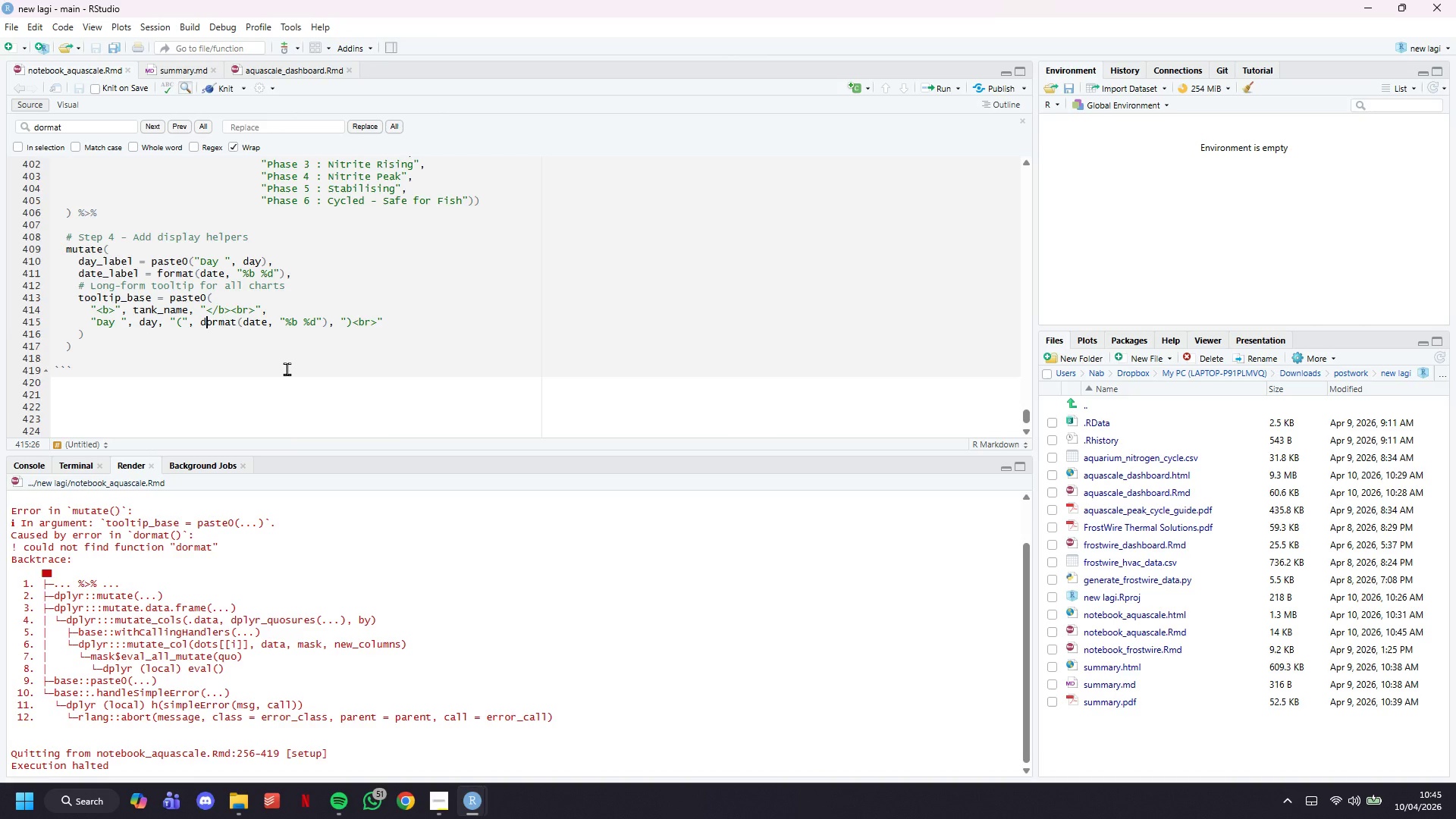 
key(Control+S)
 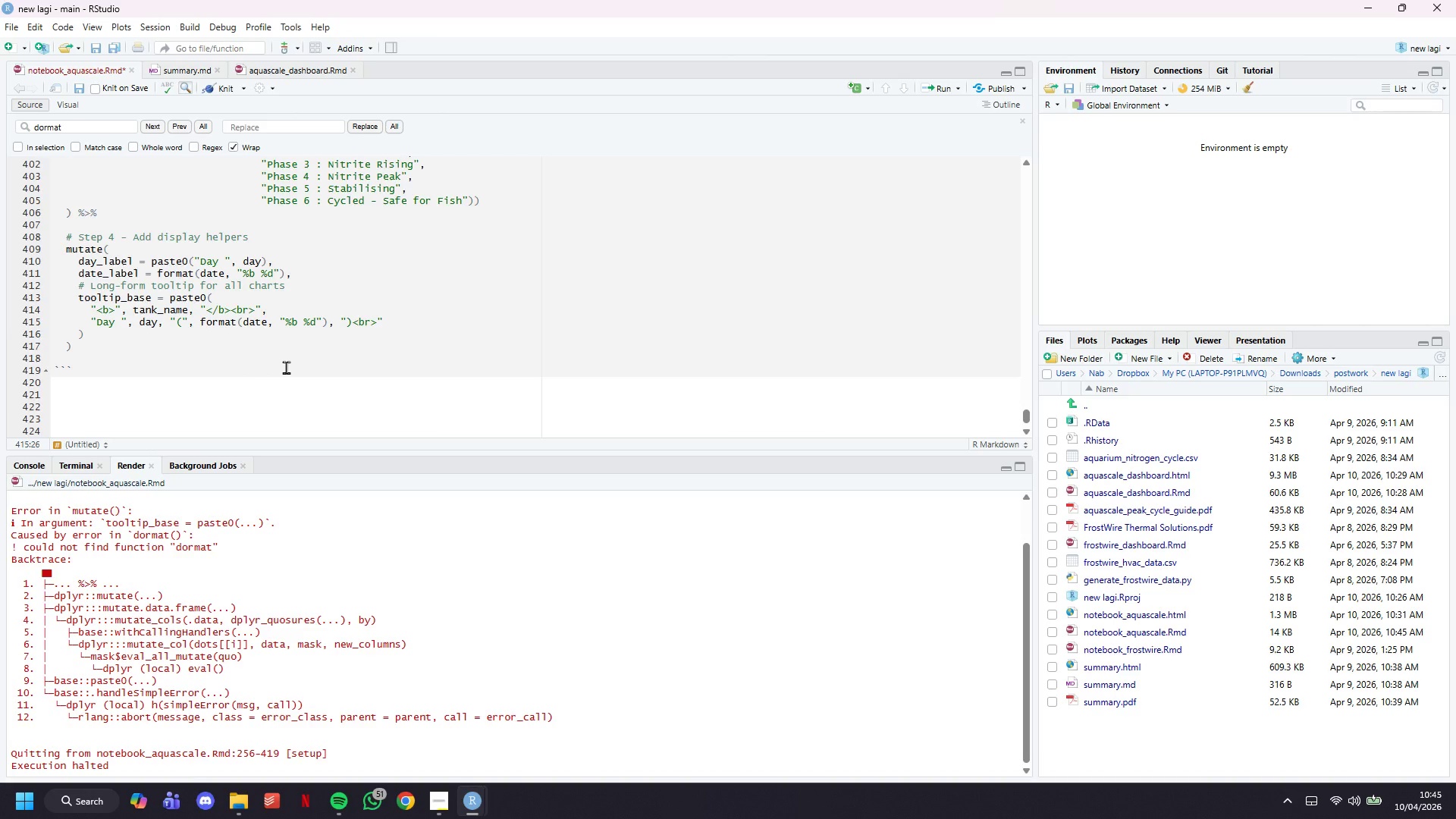 
left_click([215, 86])
 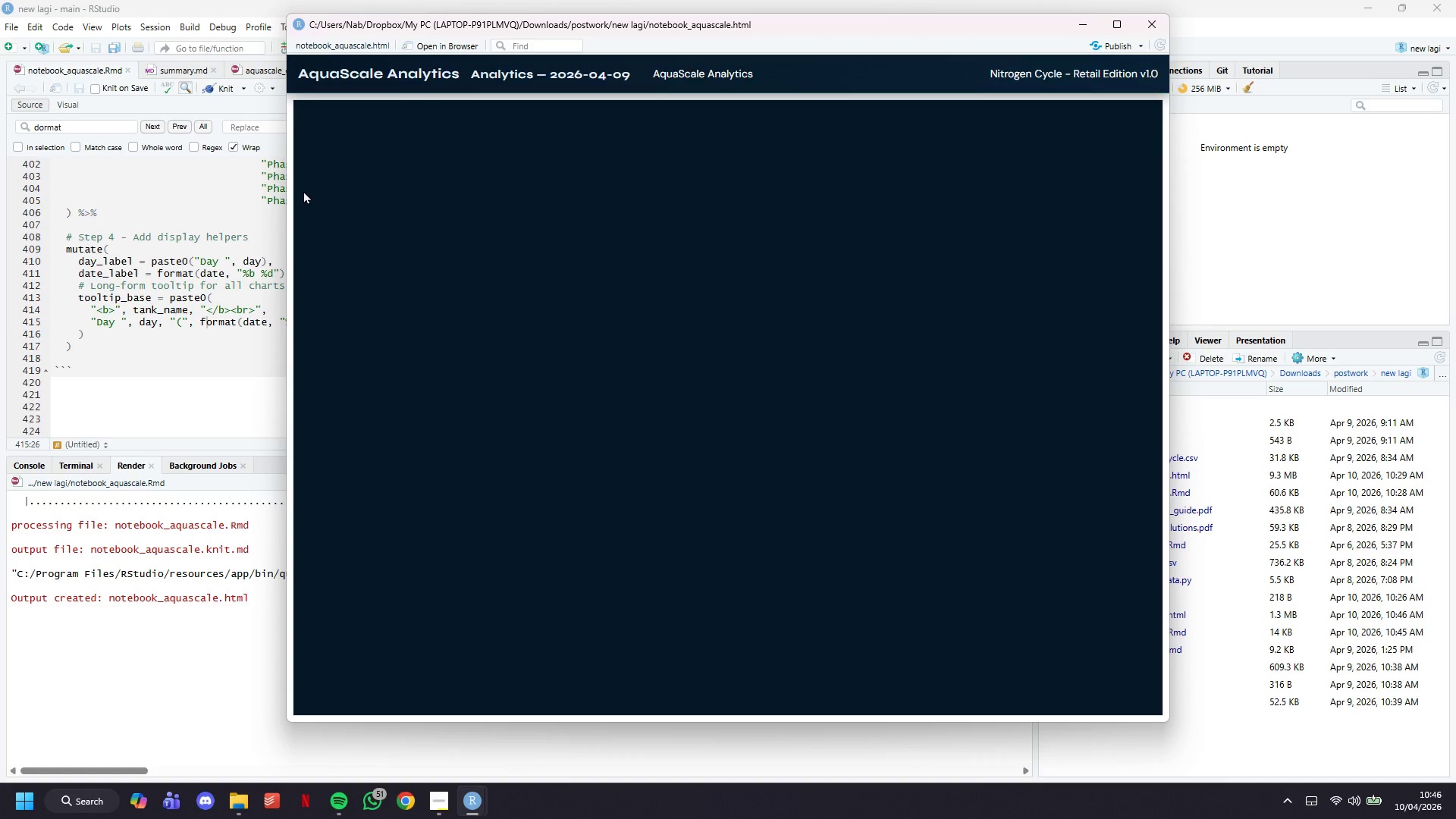 
wait(25.55)
 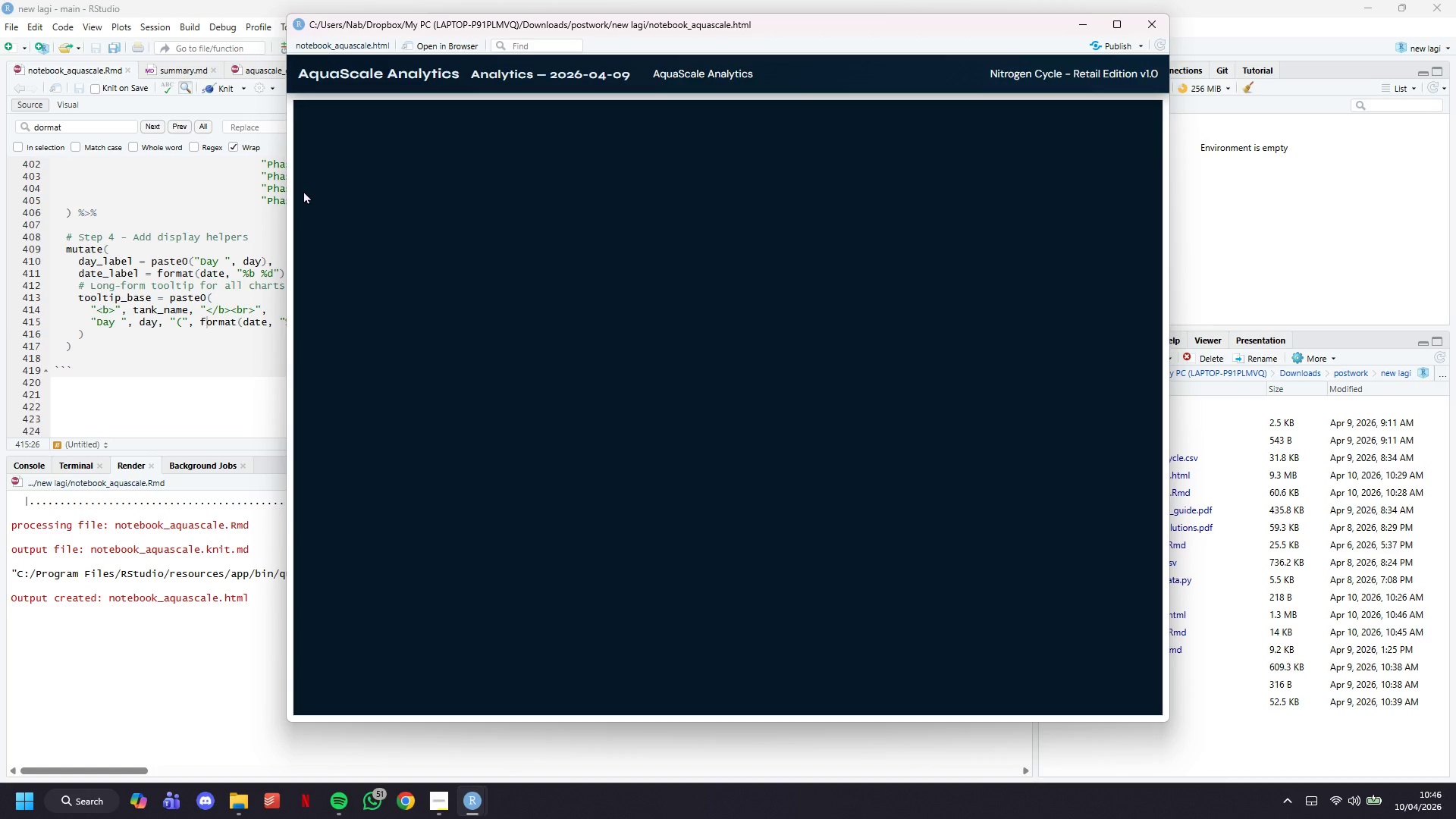 
scroll: coordinate [408, 206], scroll_direction: none, amount: 0.0
 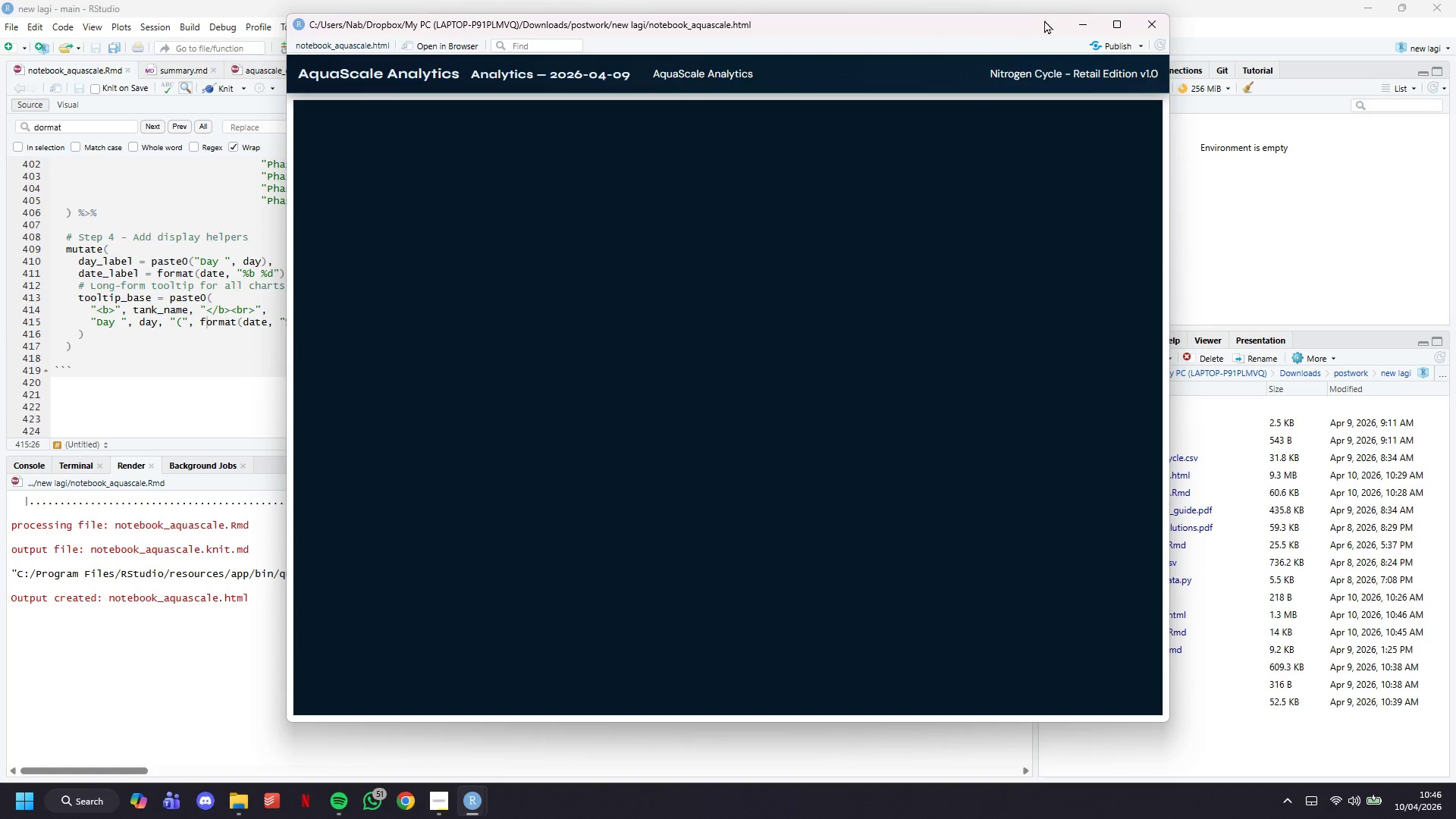 
left_click([1074, 19])
 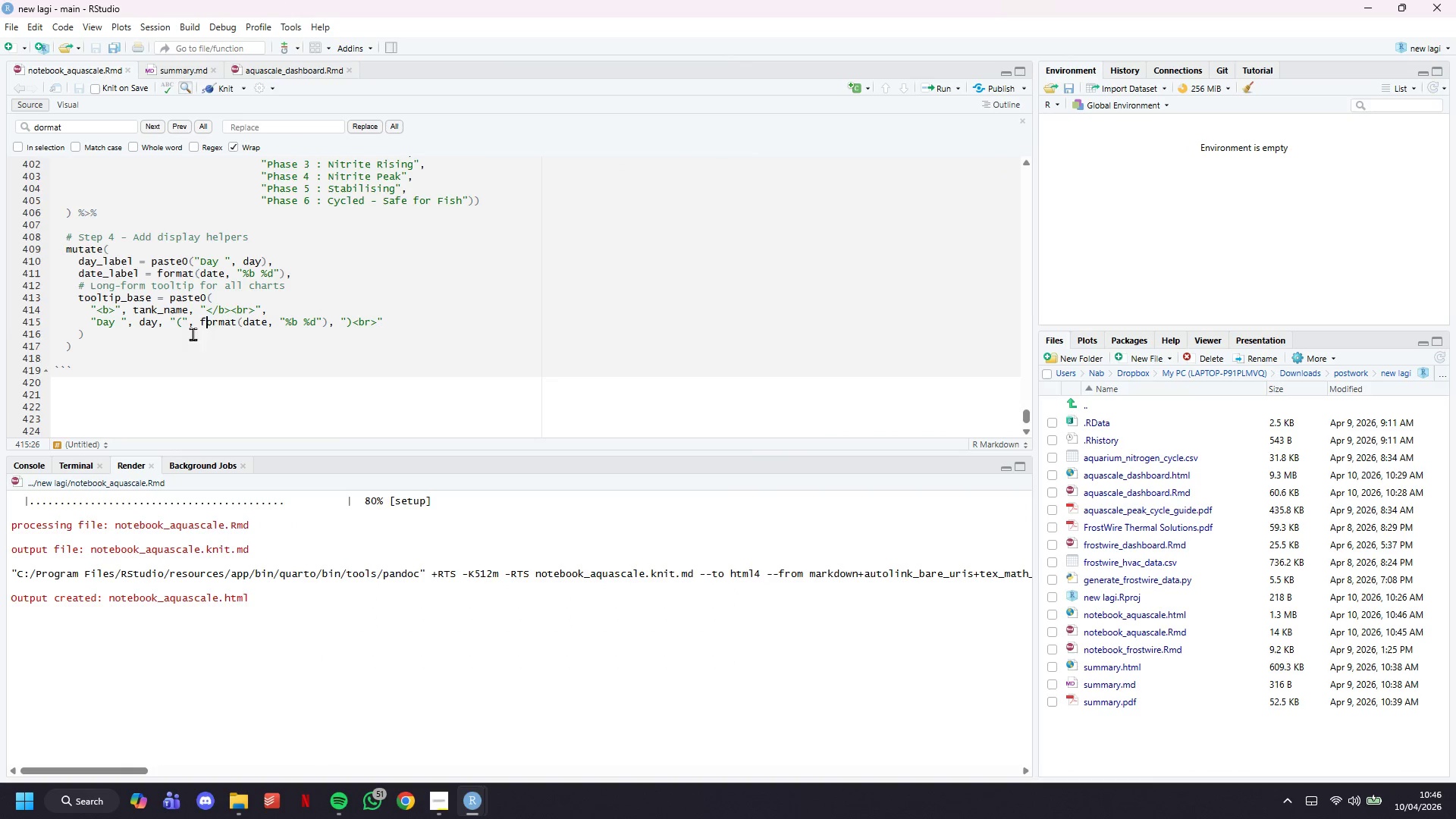 
left_click([171, 344])
 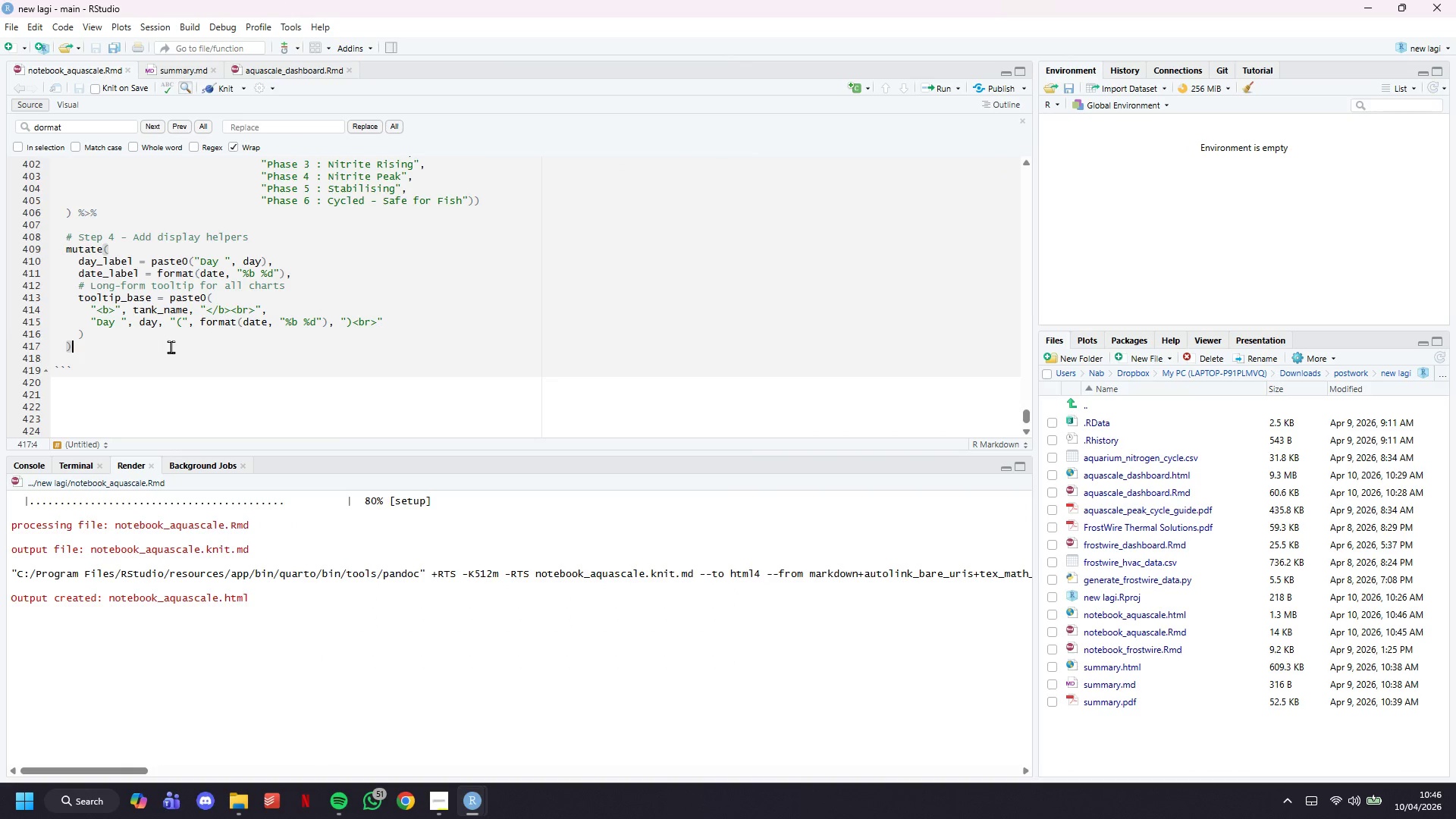 
key(ArrowDown)
 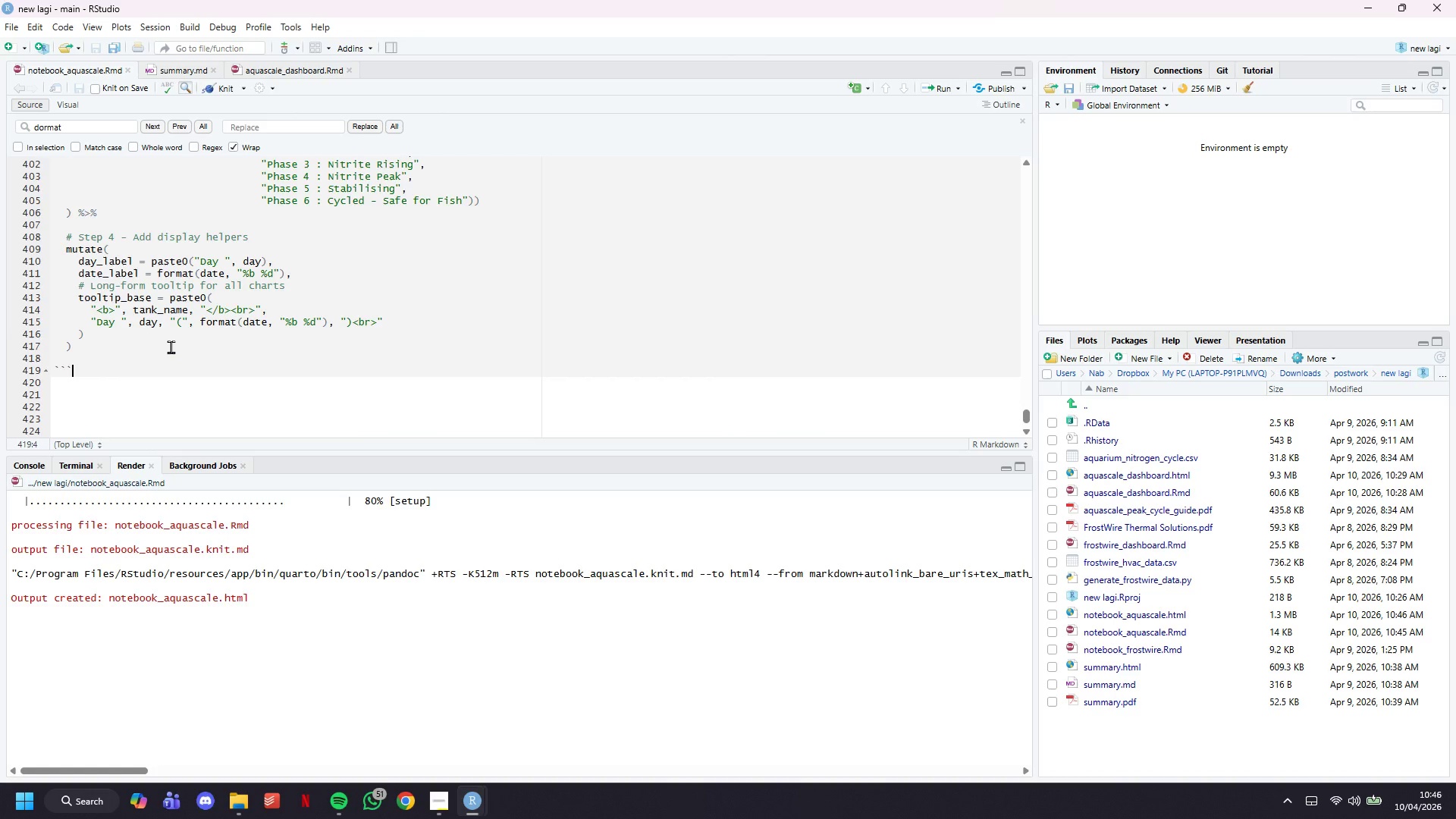 
key(ArrowDown)
 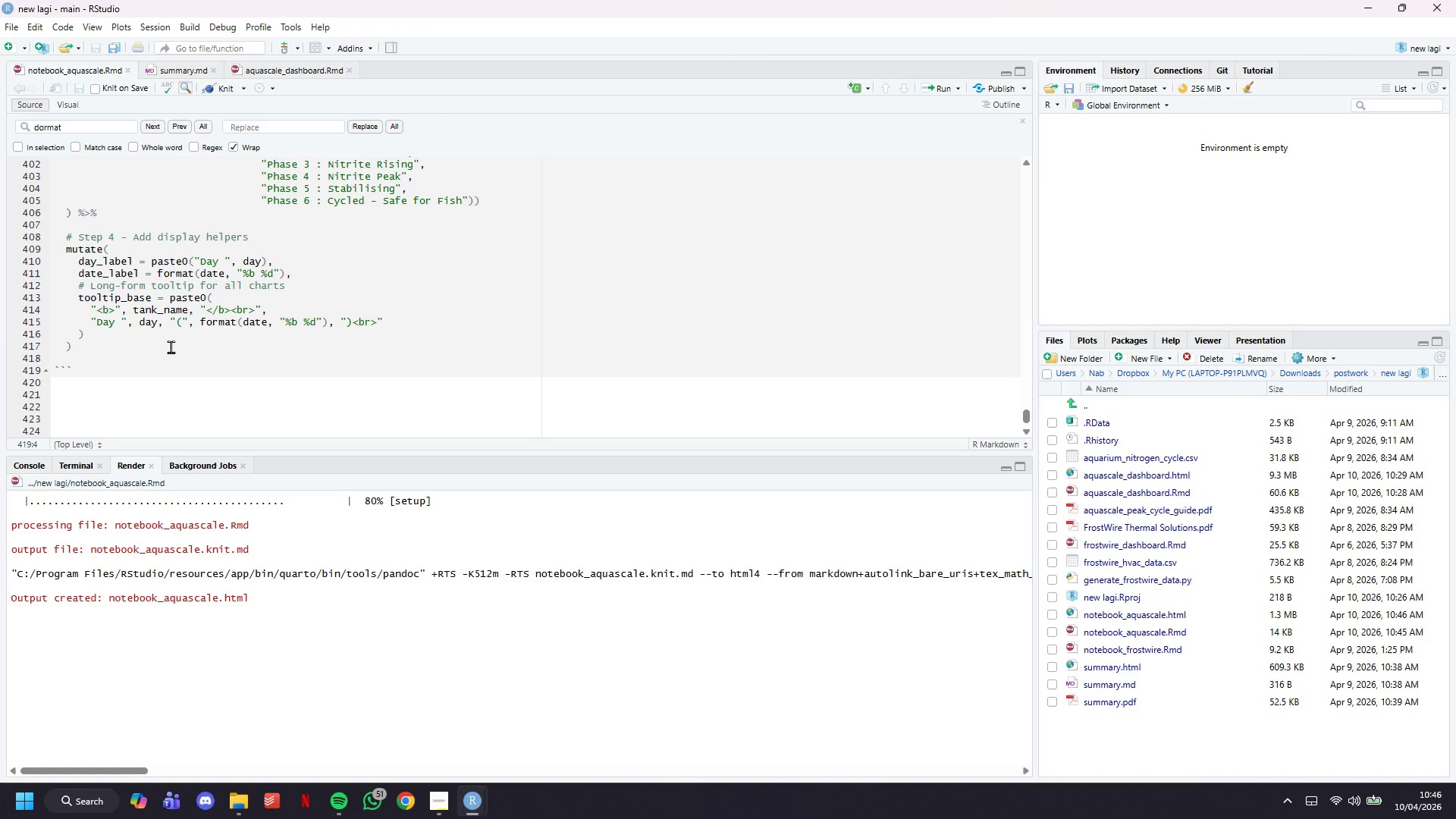 
key(ArrowUp)
 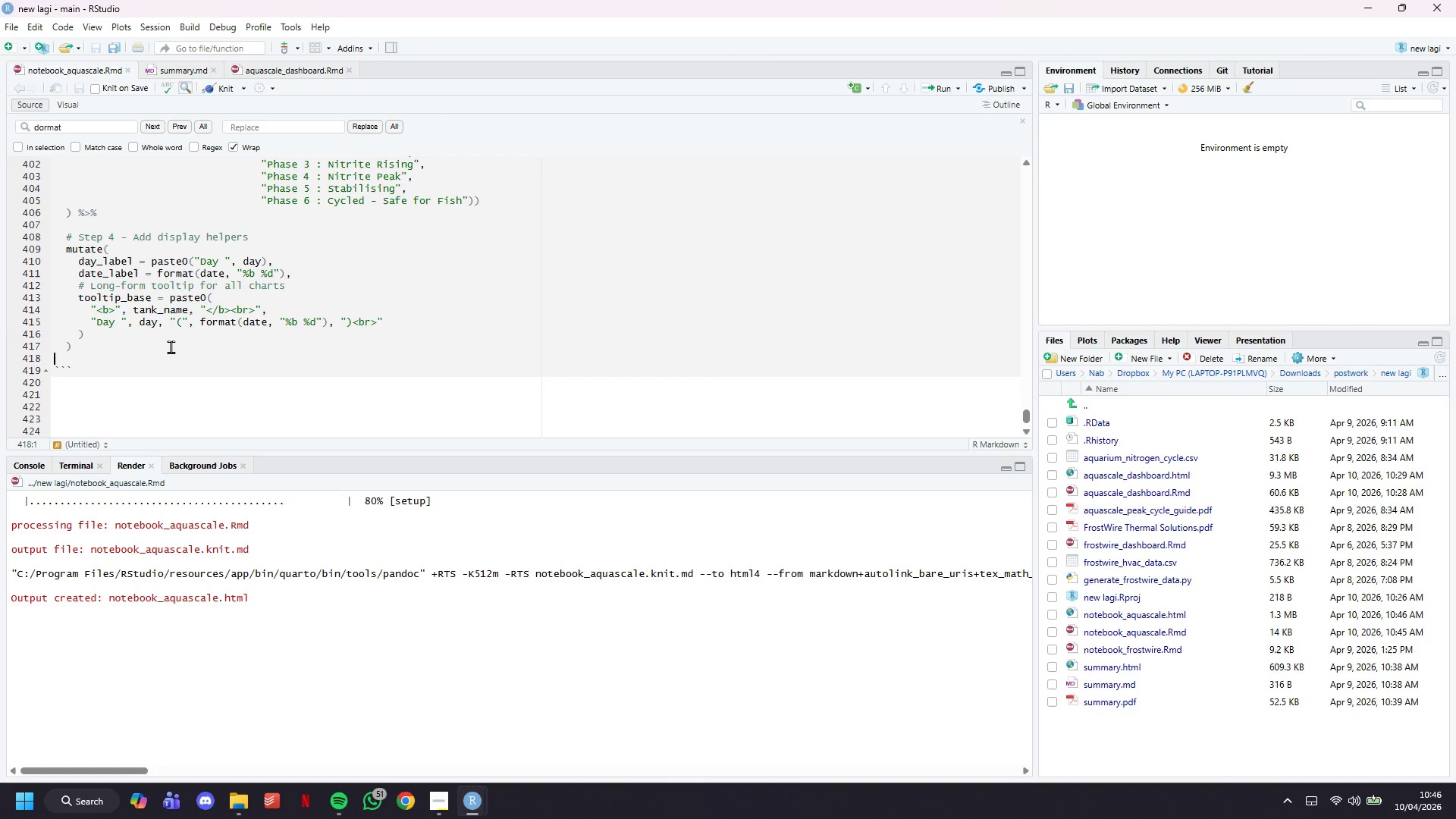 
key(Enter)
 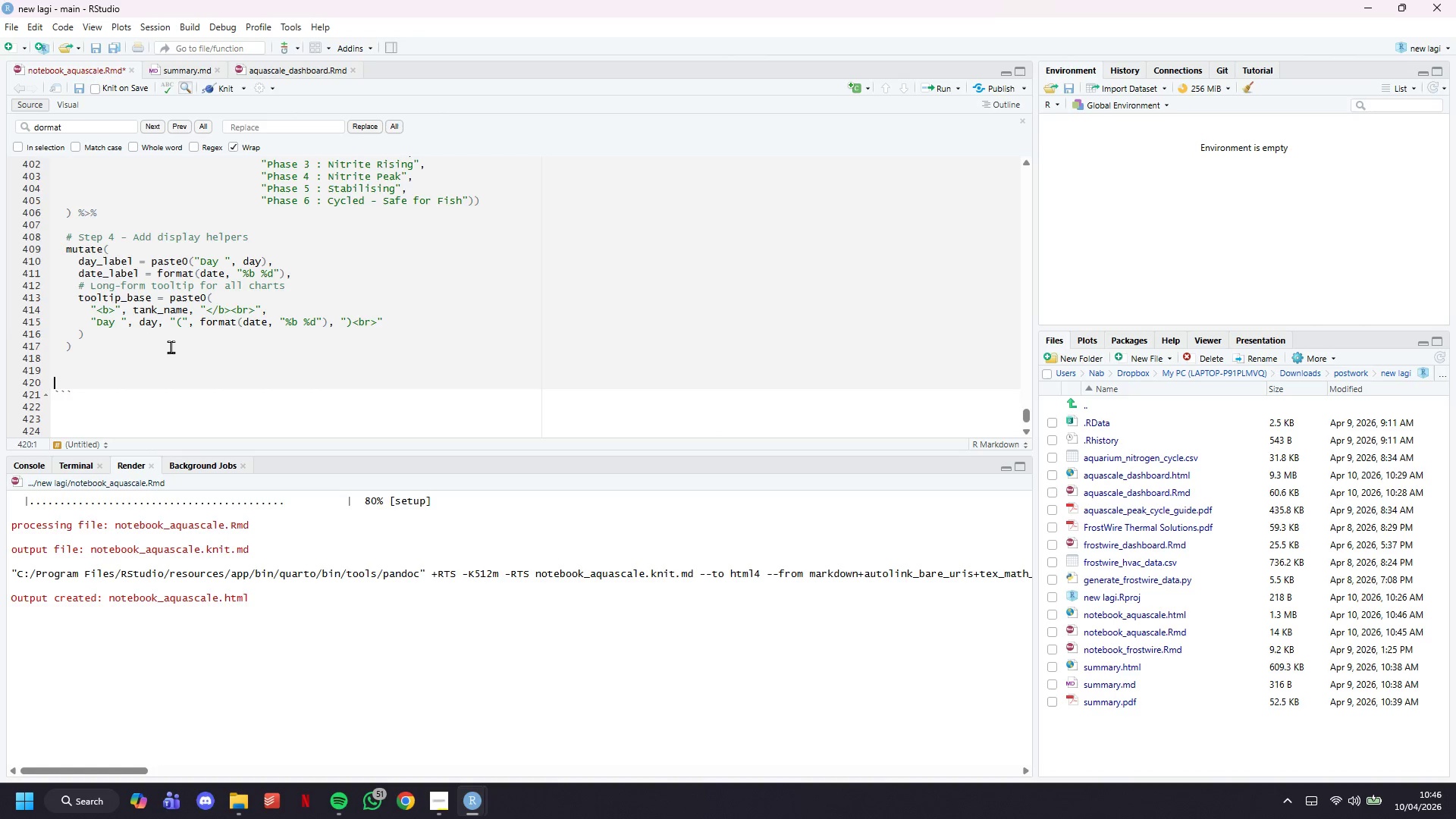 
key(Enter)
 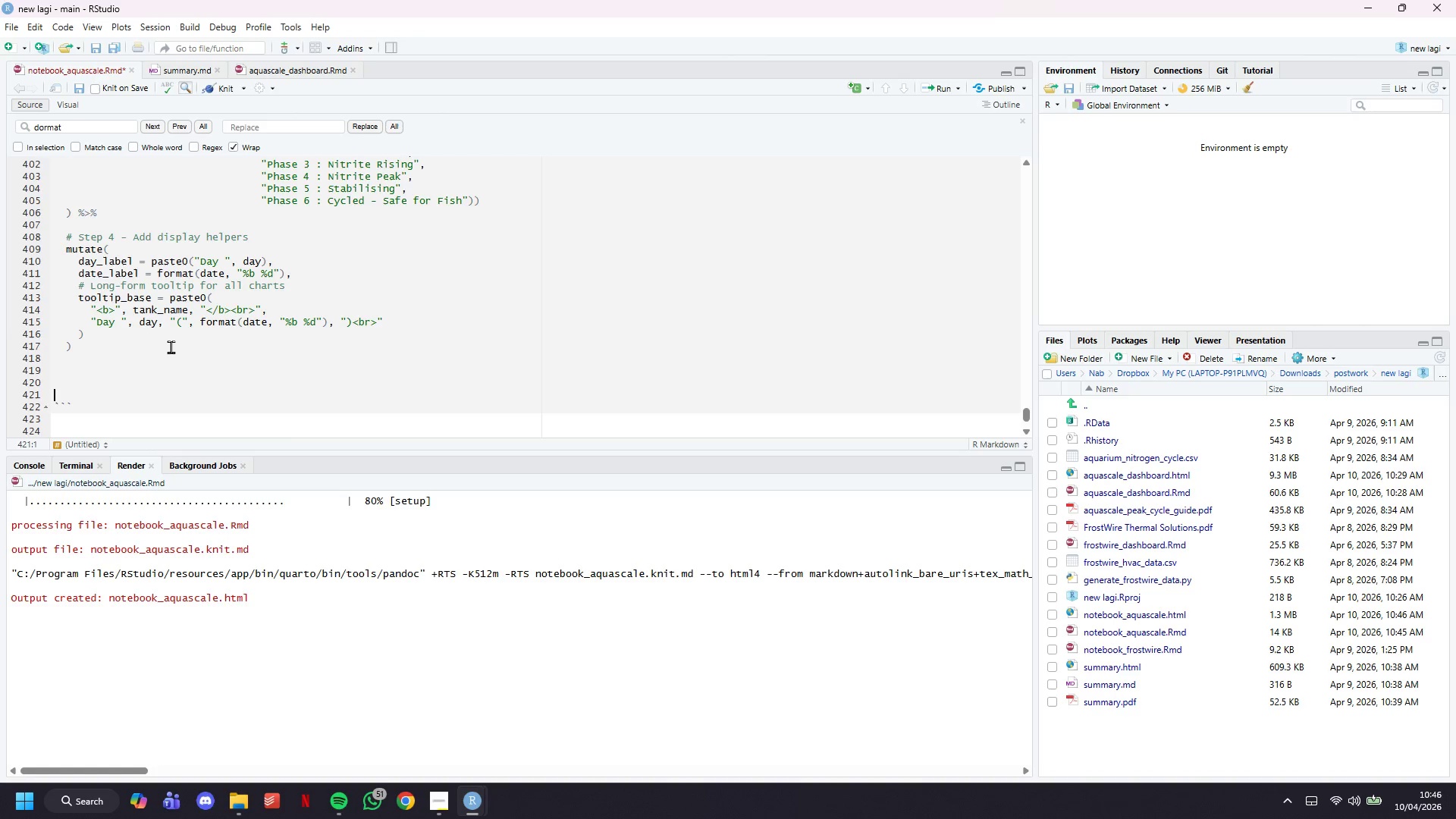 
key(Enter)
 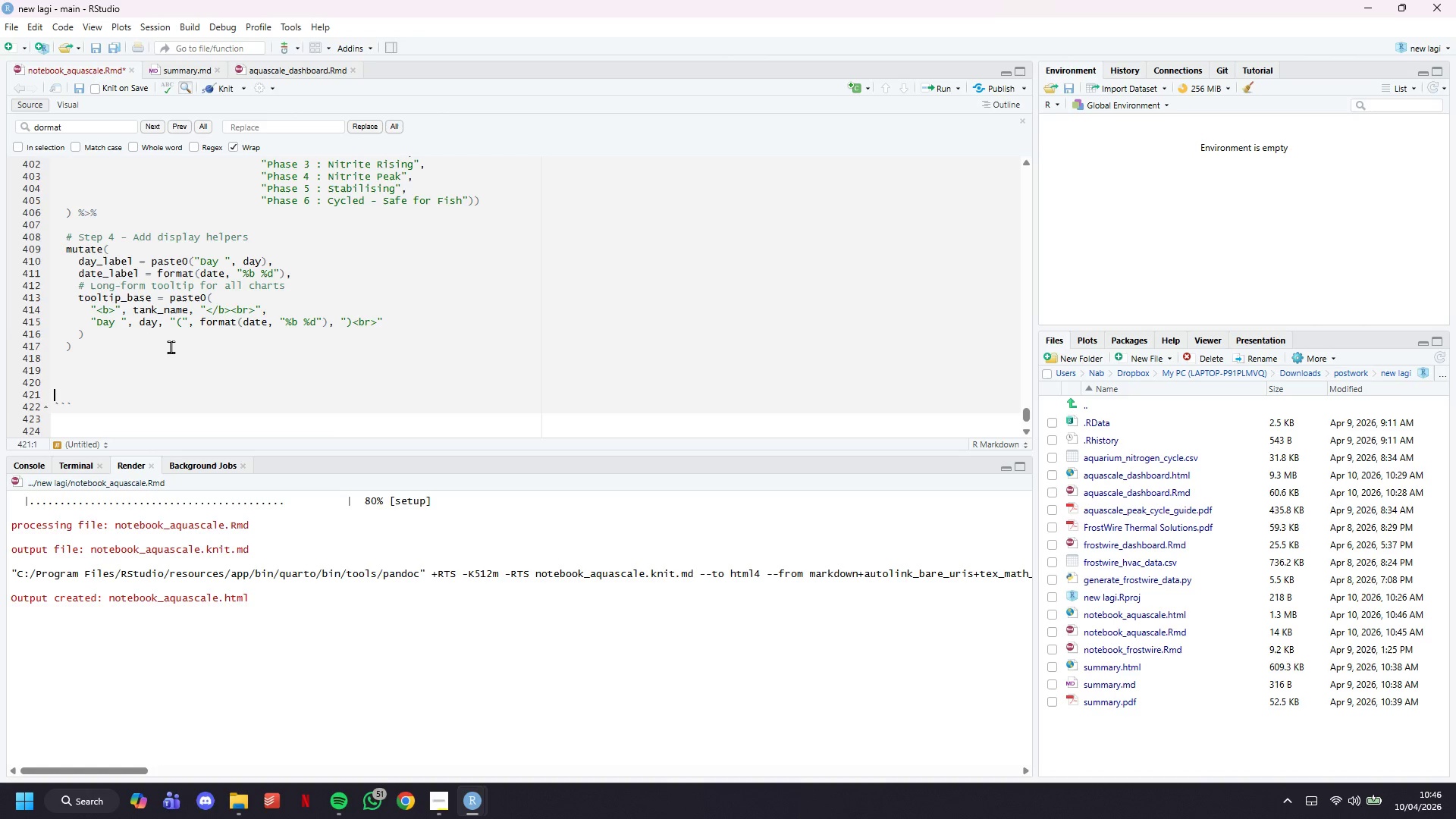 
key(Shift+3)
 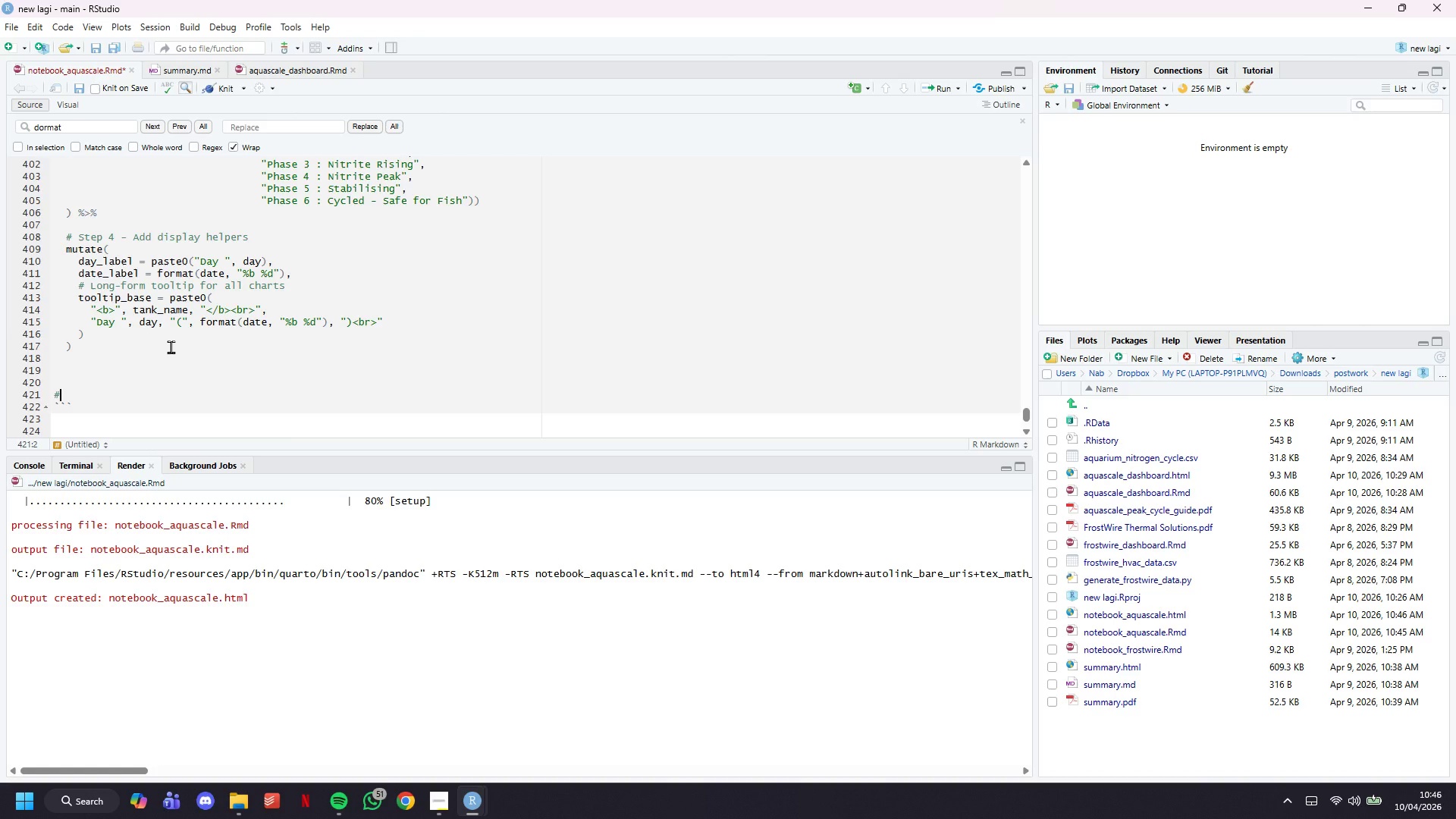 
key(Space)
 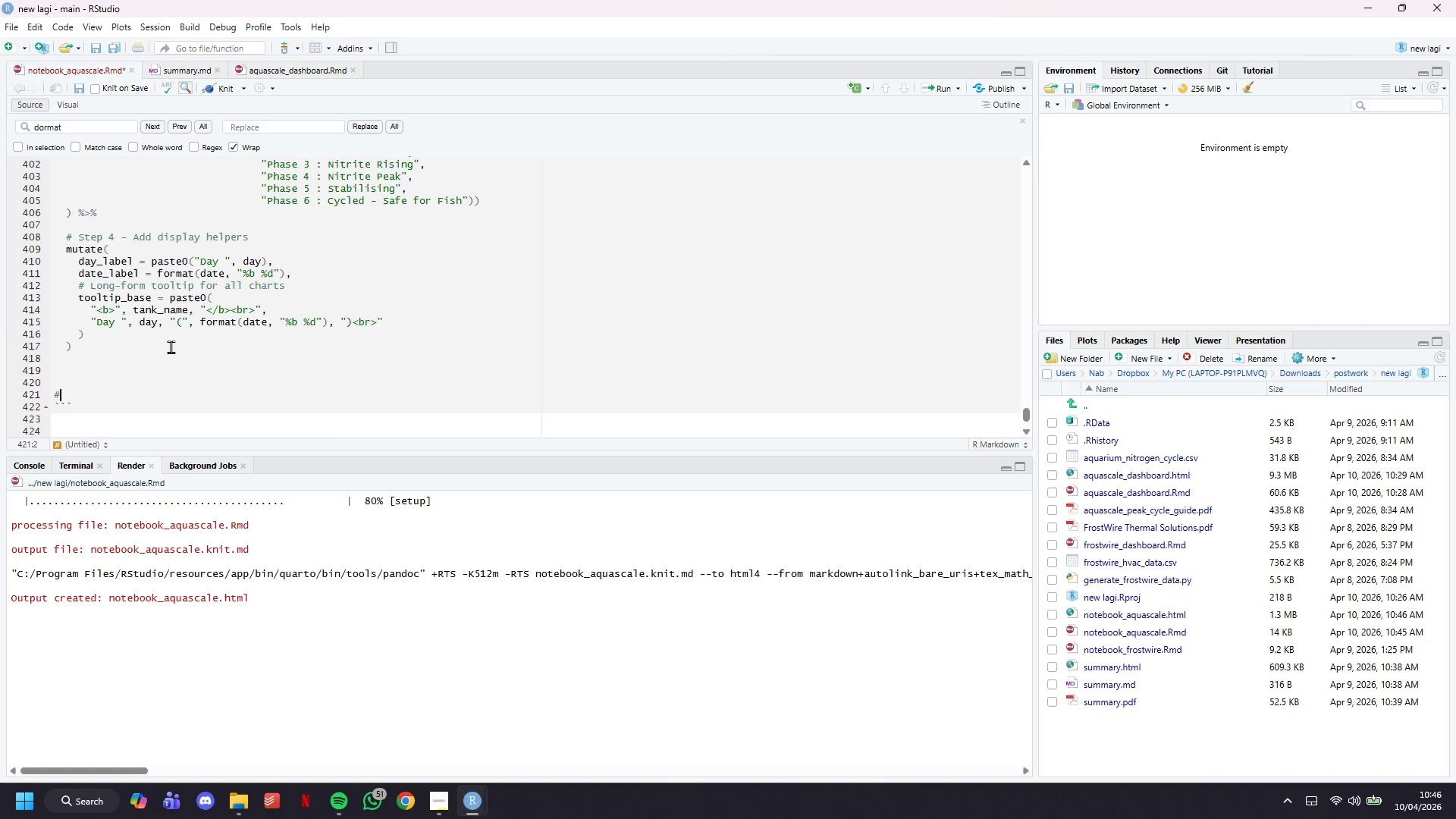 
hold_key(key=Equal, duration=1.5)
 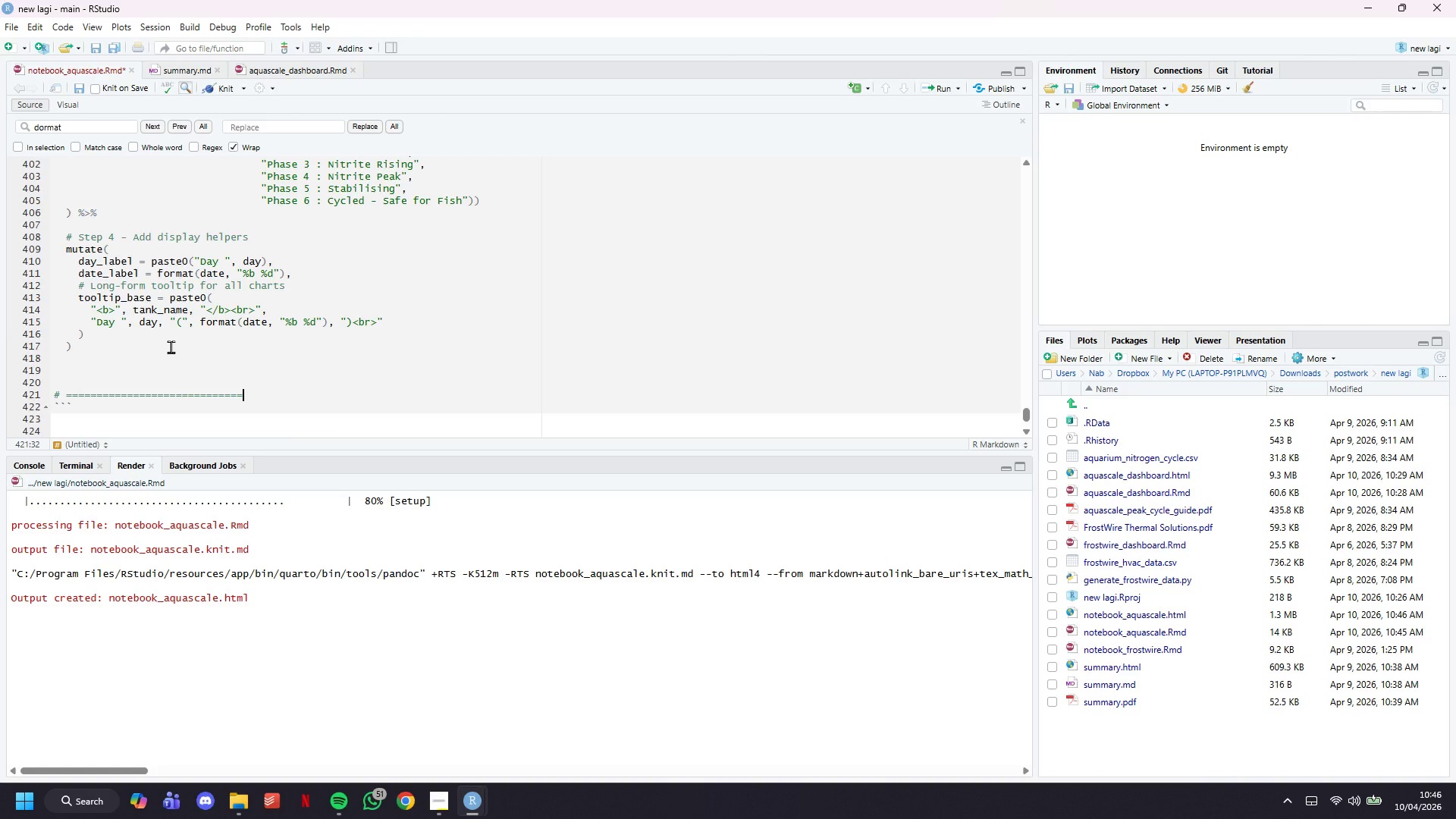 
hold_key(key=Equal, duration=0.53)
 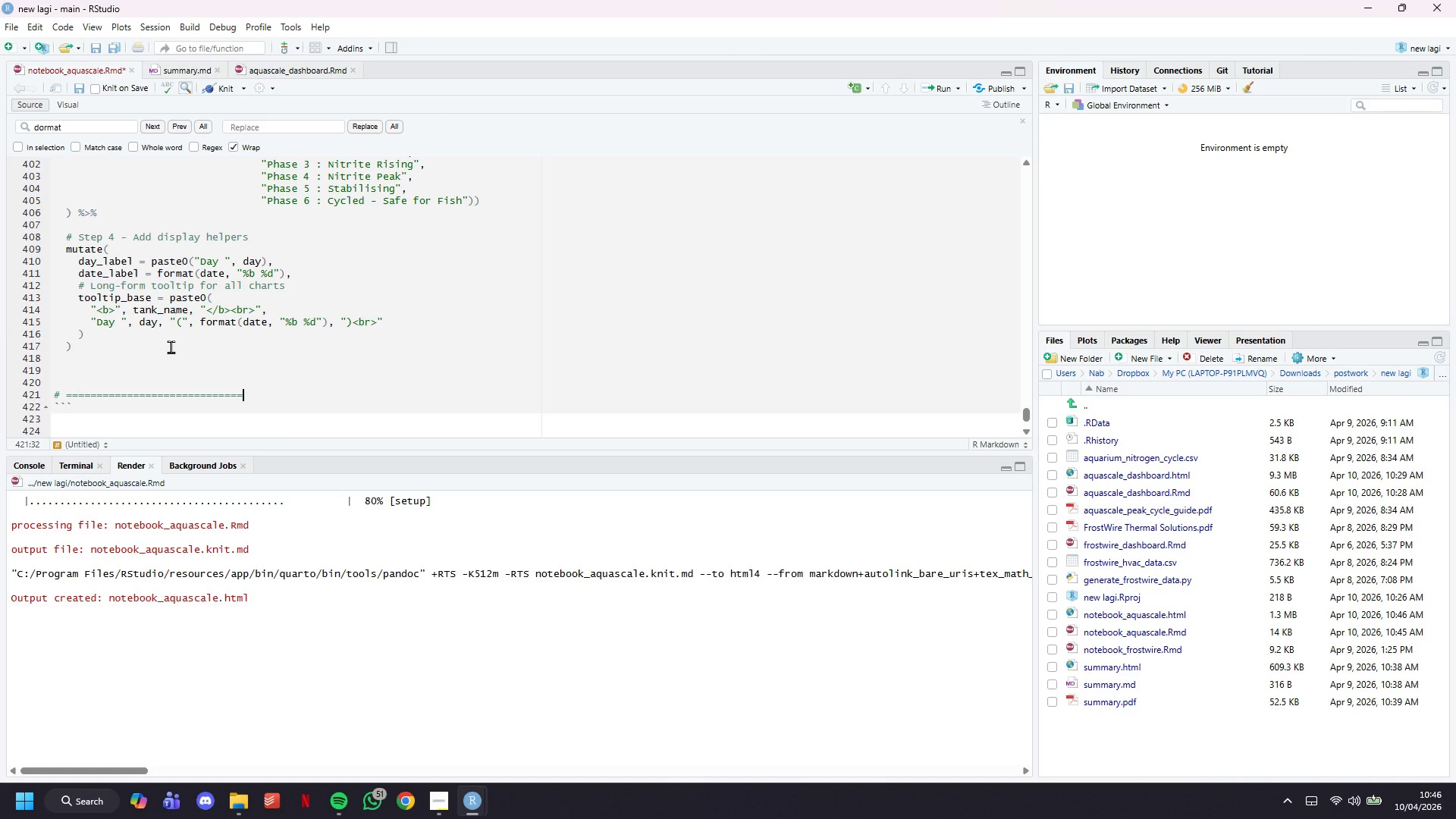 
key(Enter)
 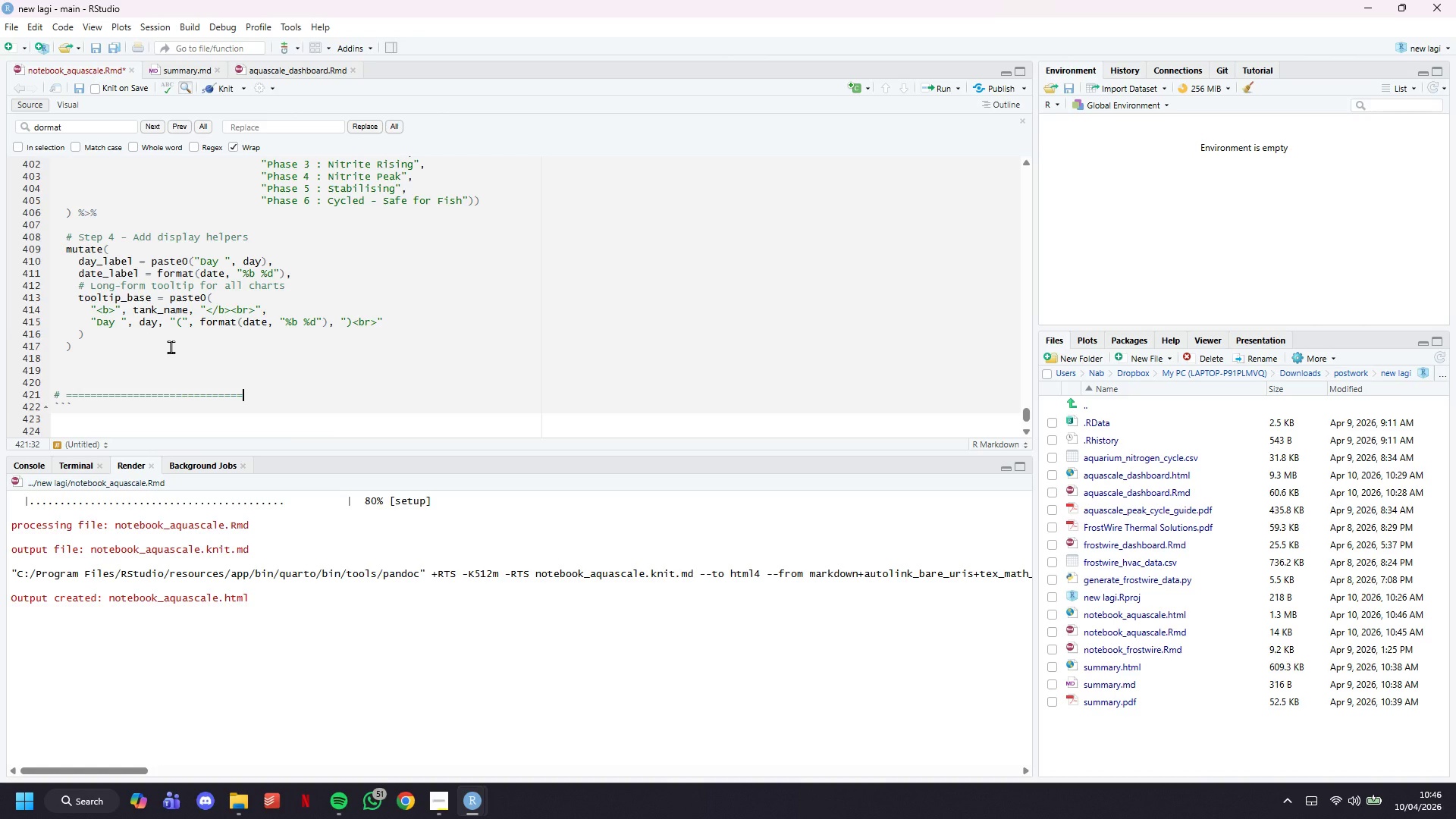 
key(Enter)
 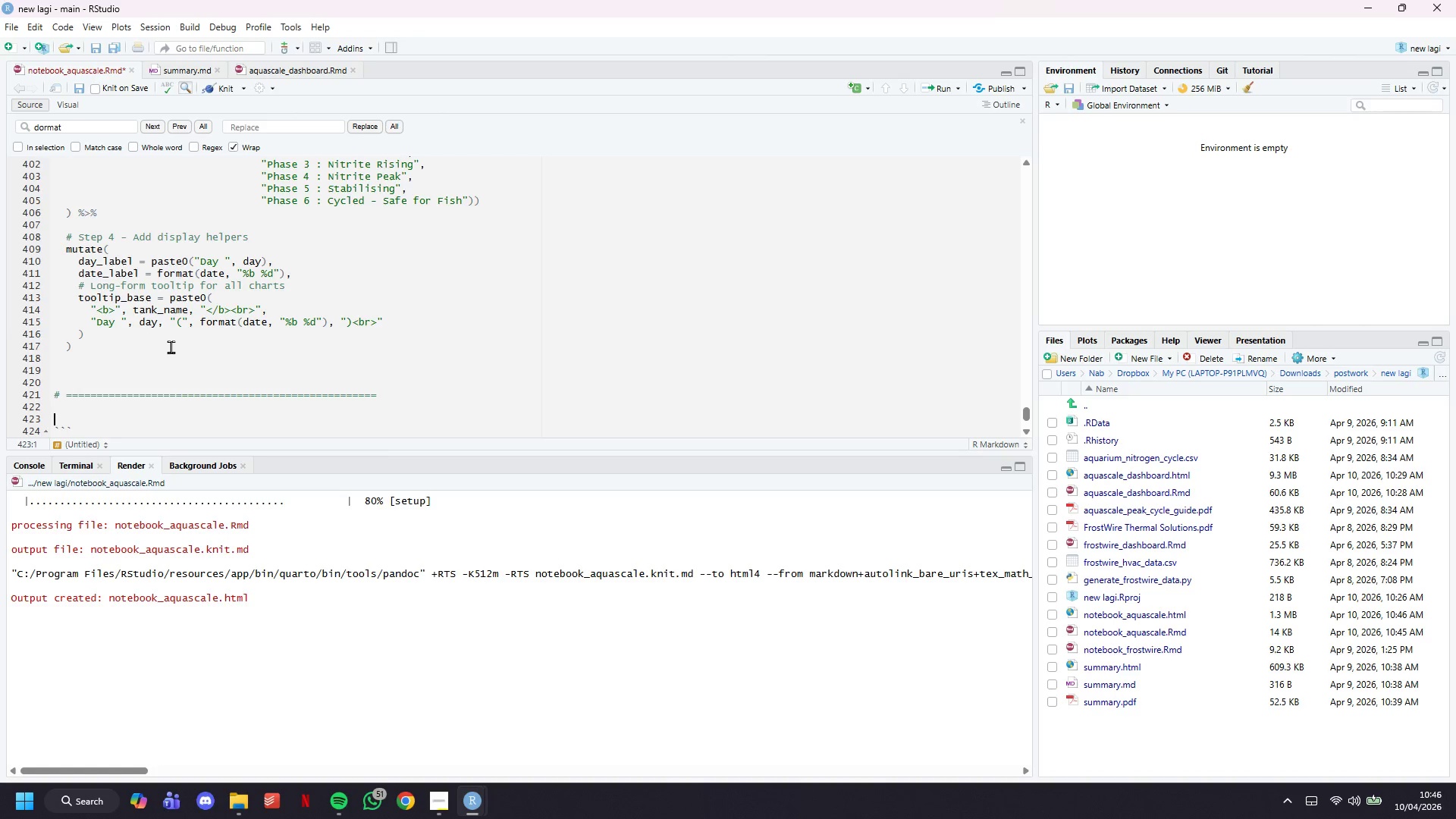 
key(Backspace)
type(OY)
key(Backspace)
type(UT)
key(Backspace)
key(Backspace)
key(Backspace)
type(# )
 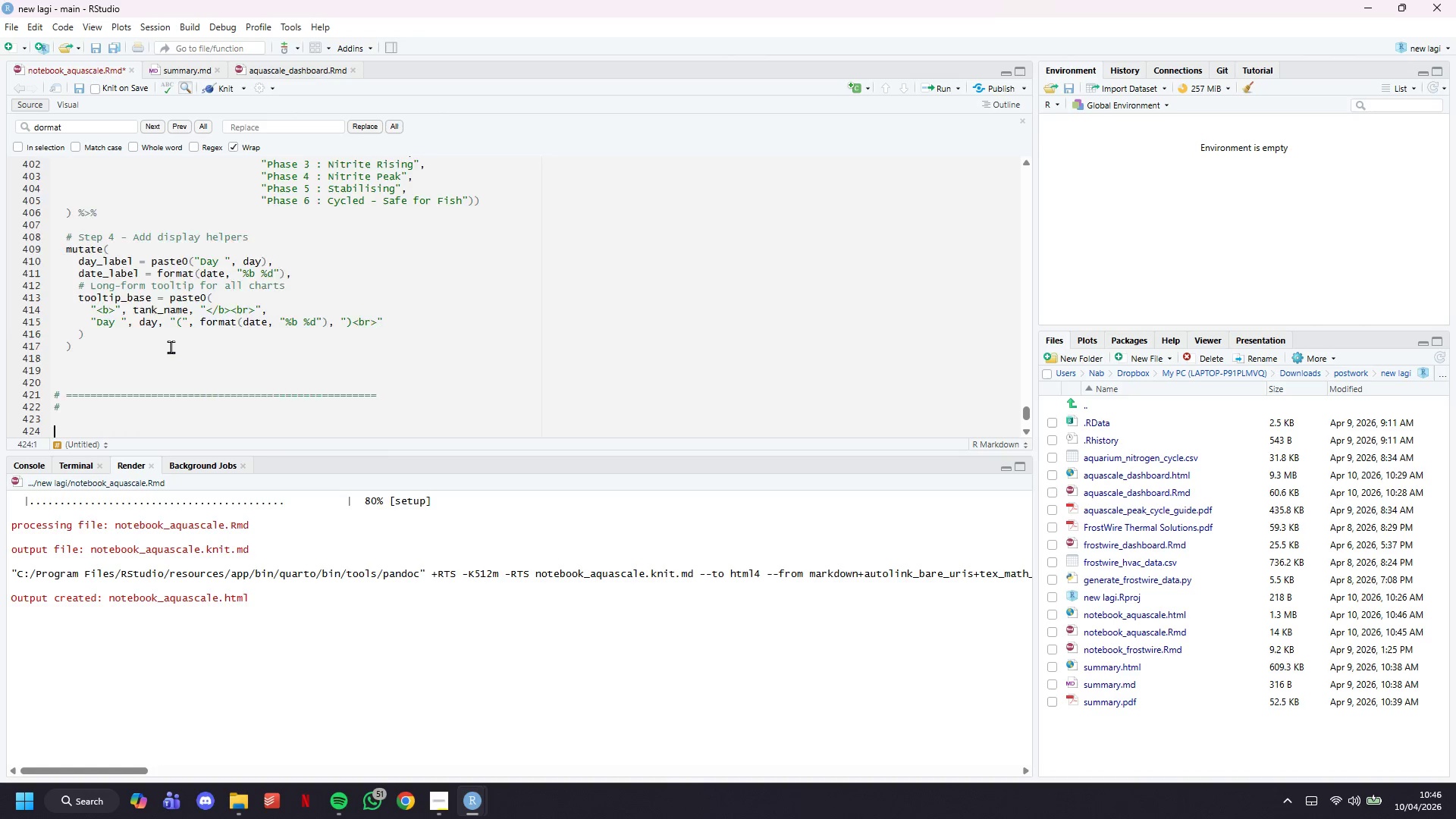 
 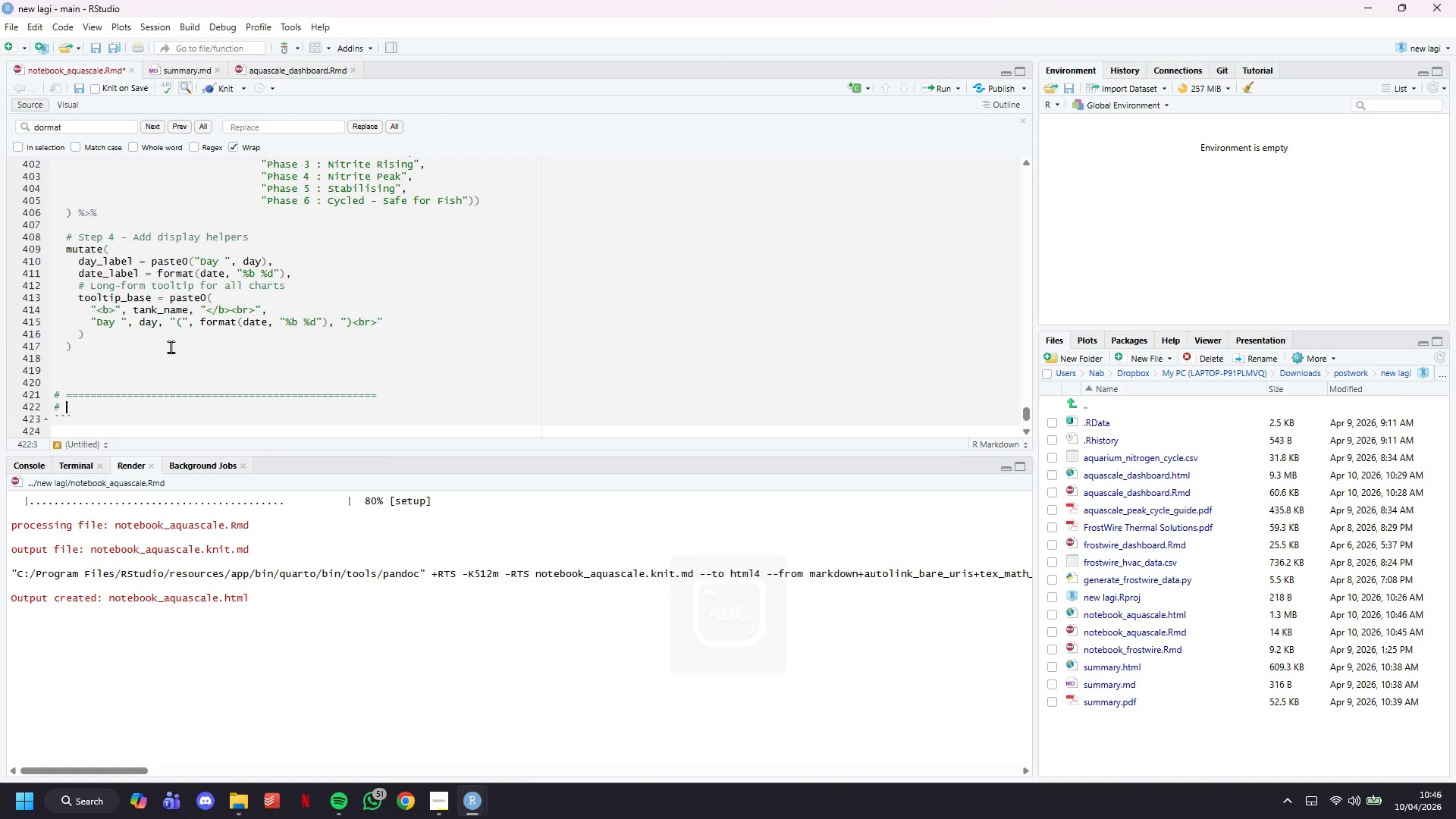 
key(Enter)
 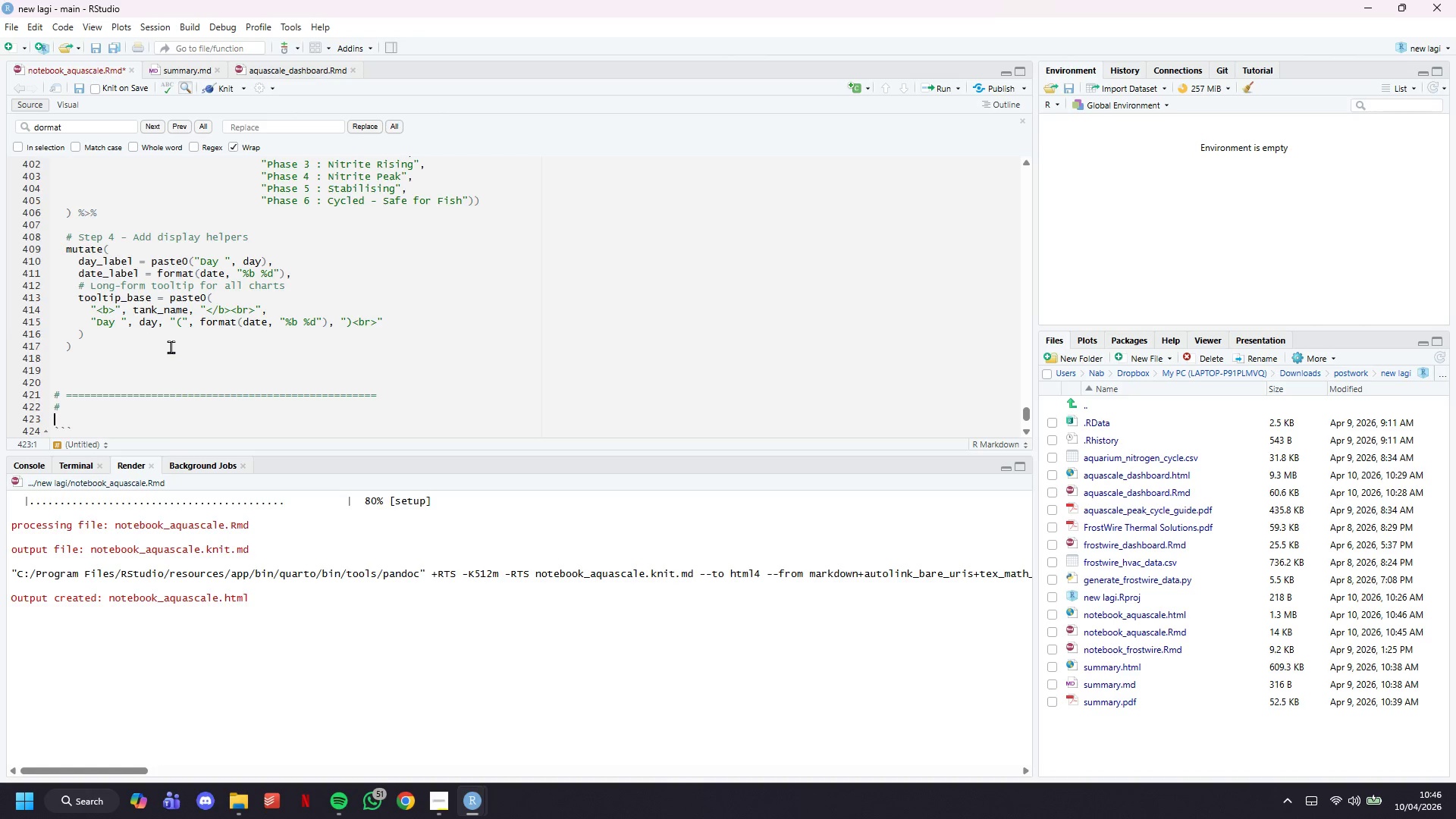 
key(Enter)
 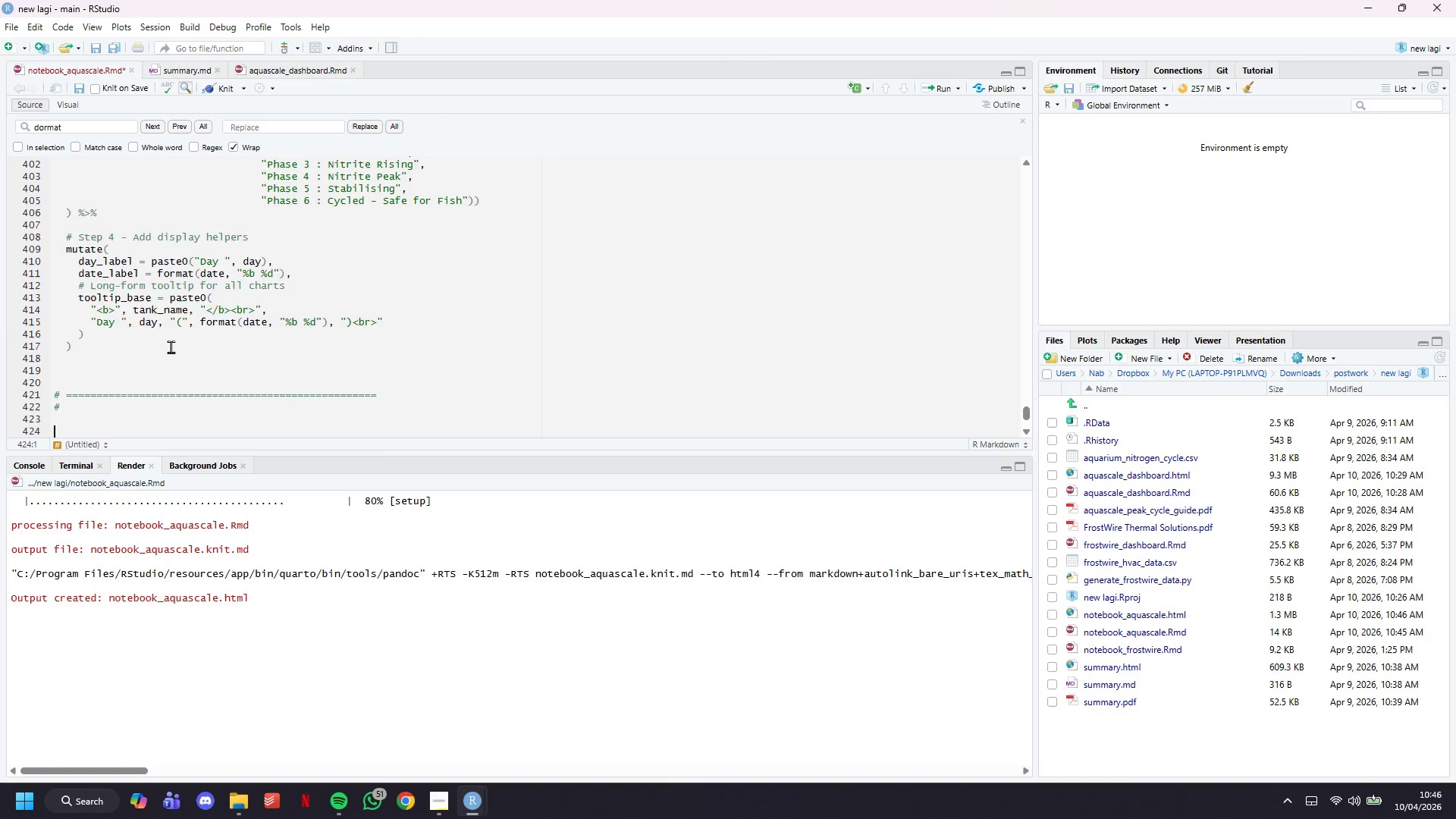 
key(Enter)